 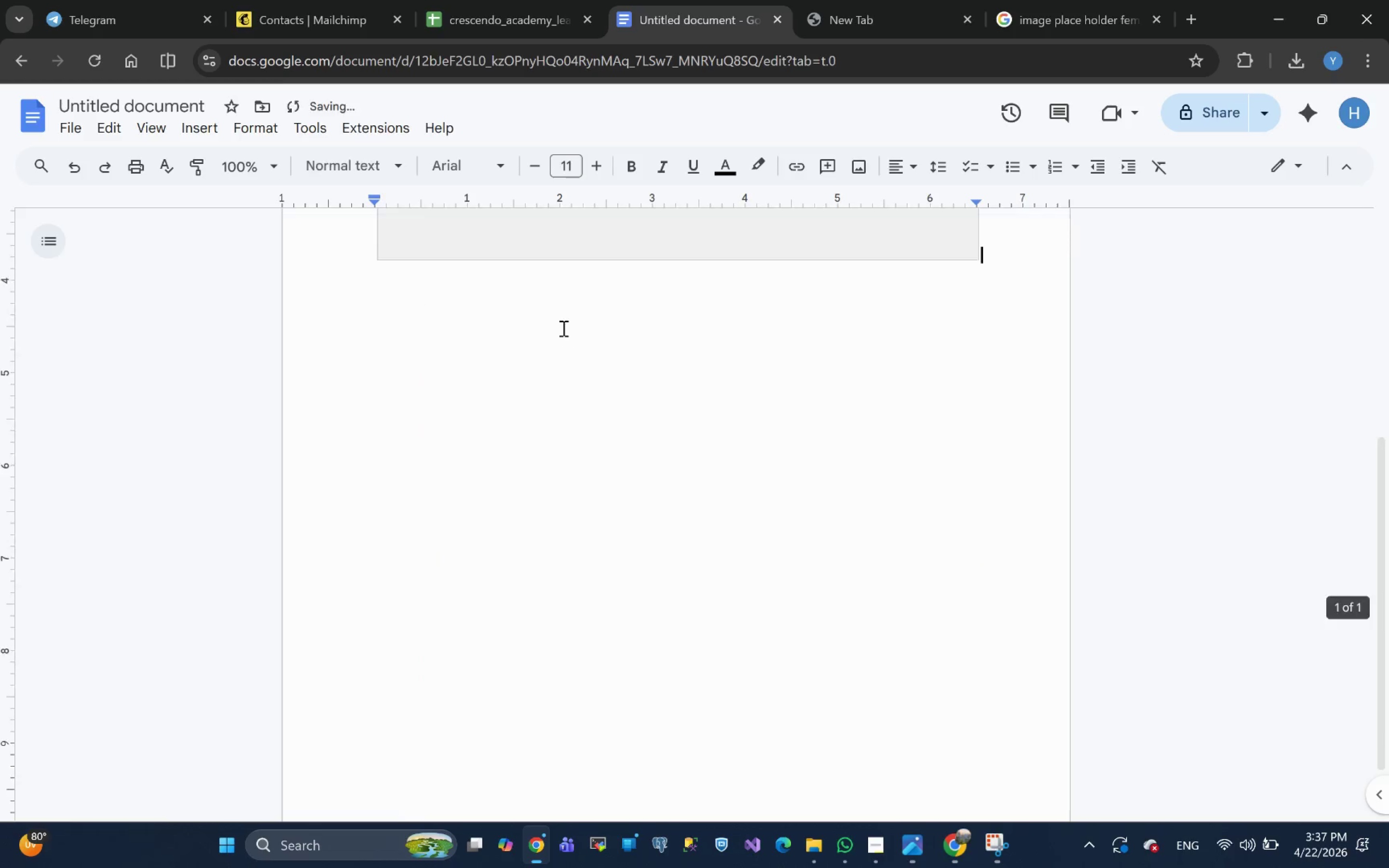 
scroll: coordinate [579, 461], scroll_direction: up, amount: 7.0
 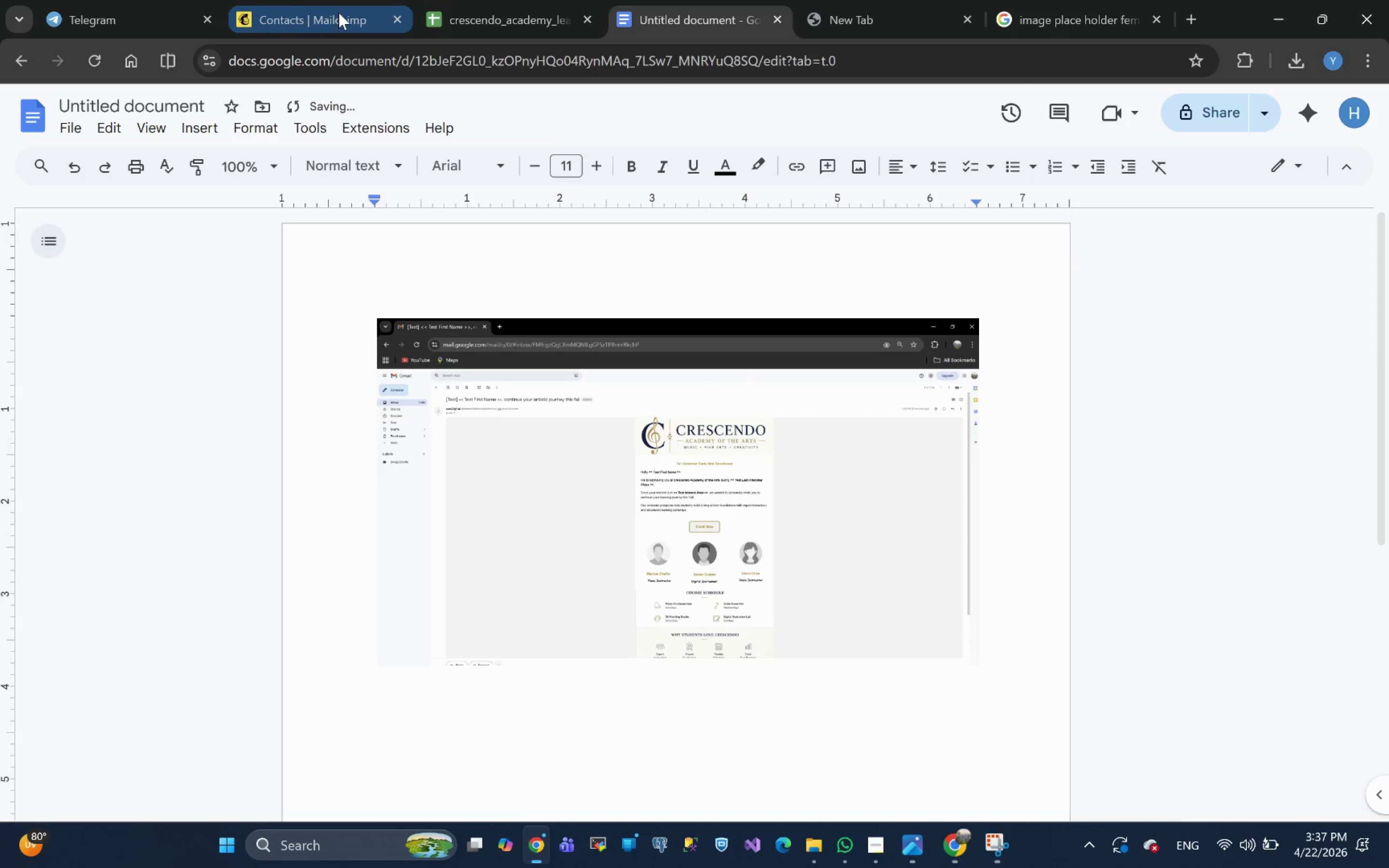 
left_click([304, 19])
 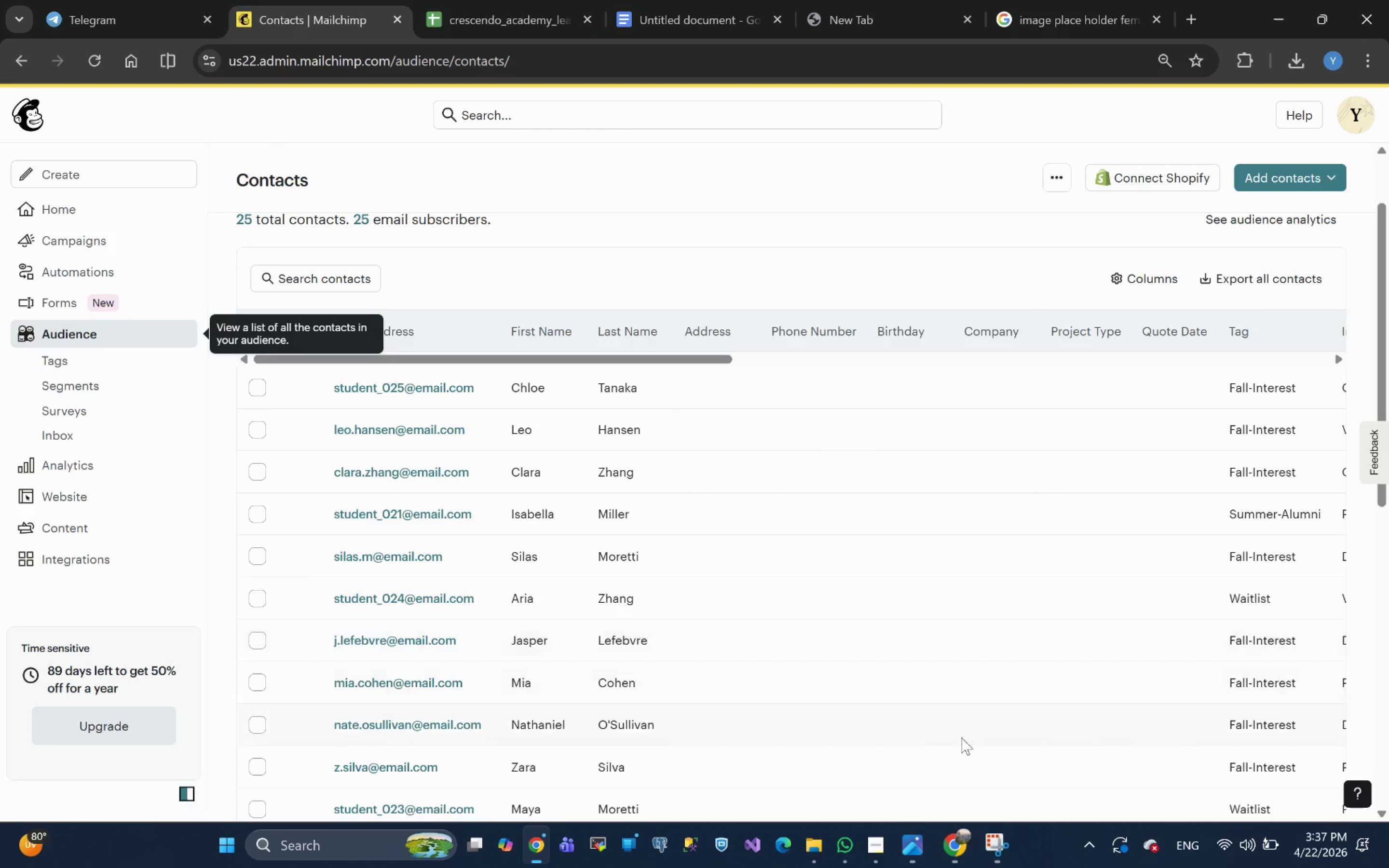 
left_click([999, 845])
 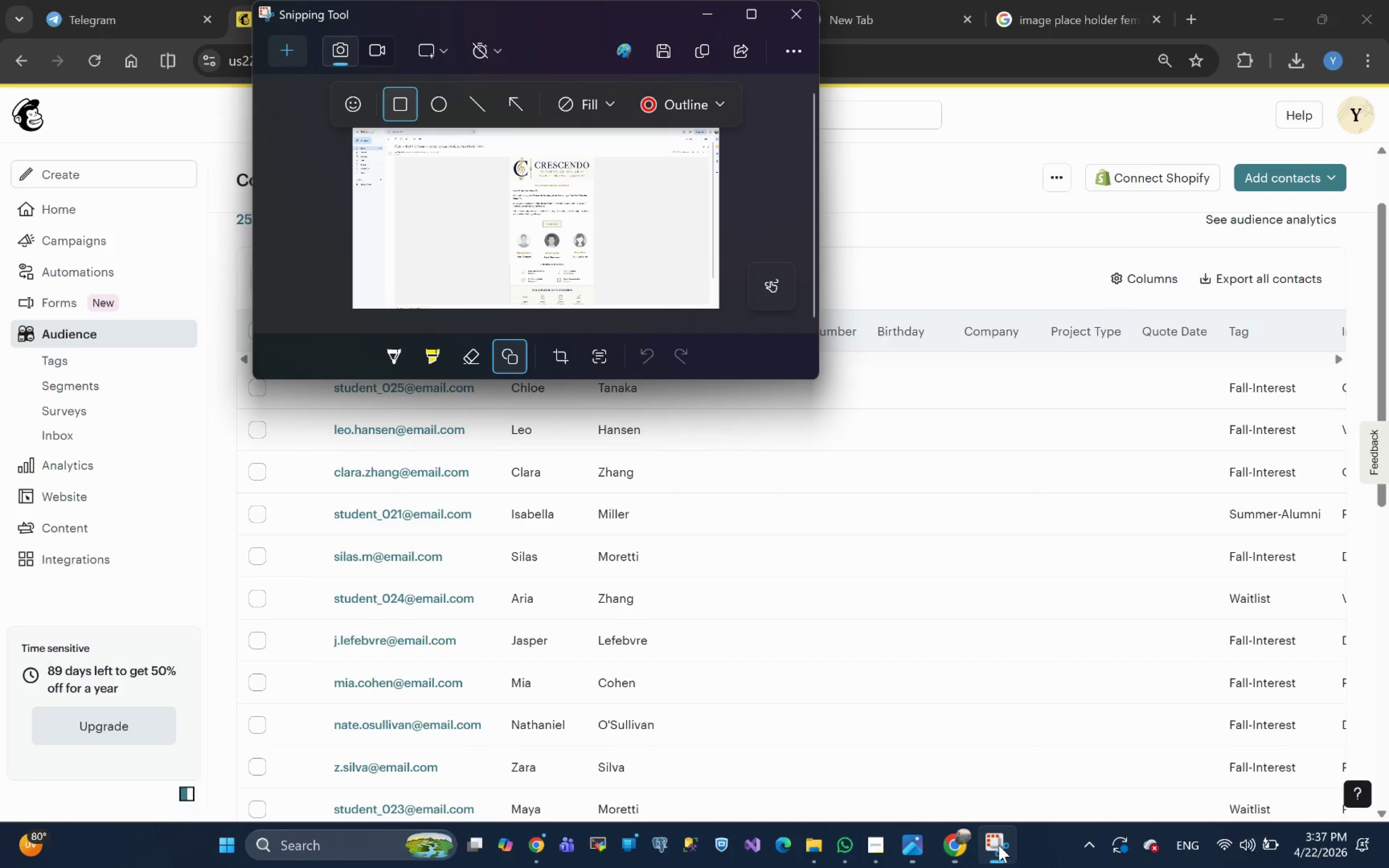 
left_click([997, 845])
 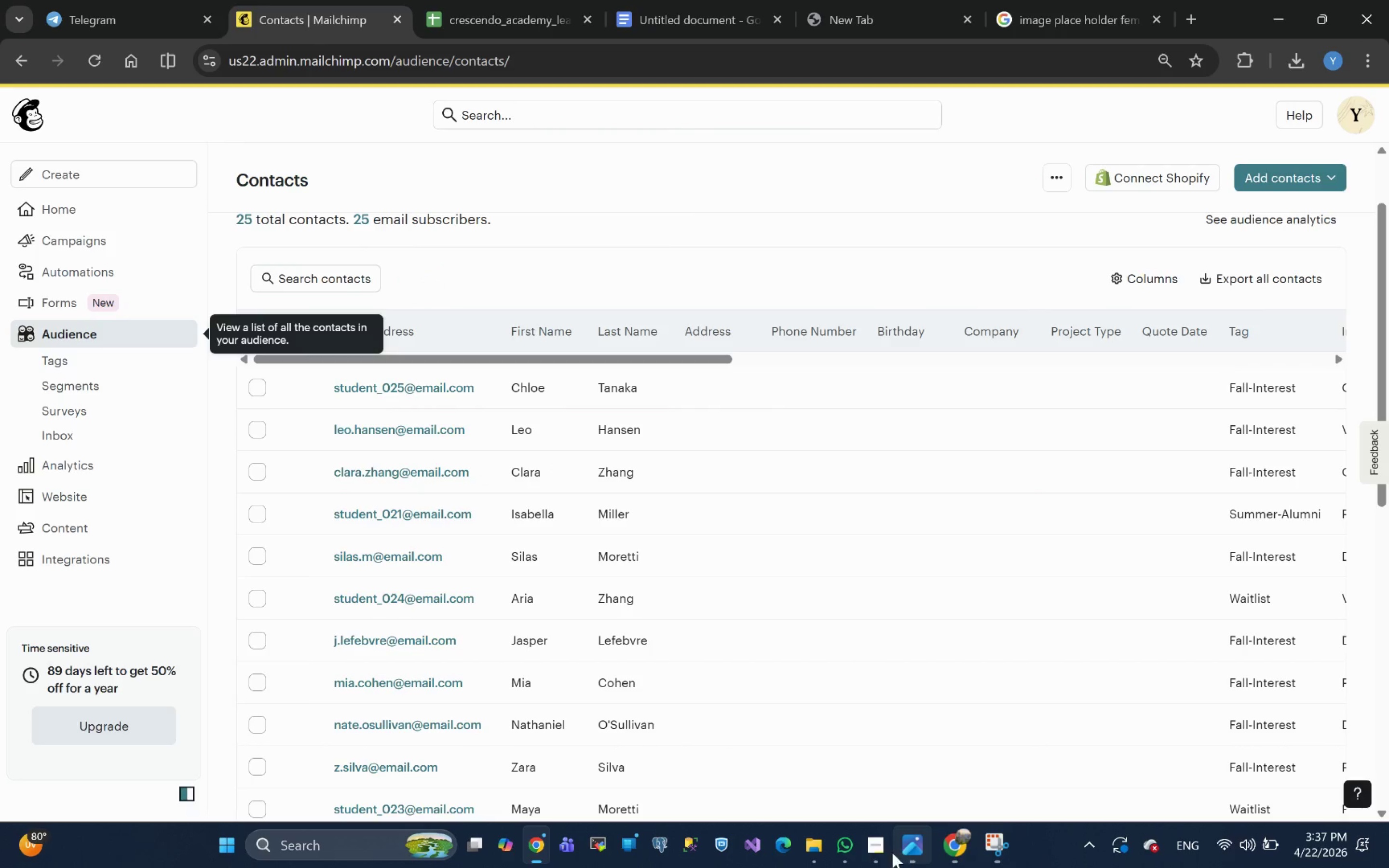 
left_click([876, 853])